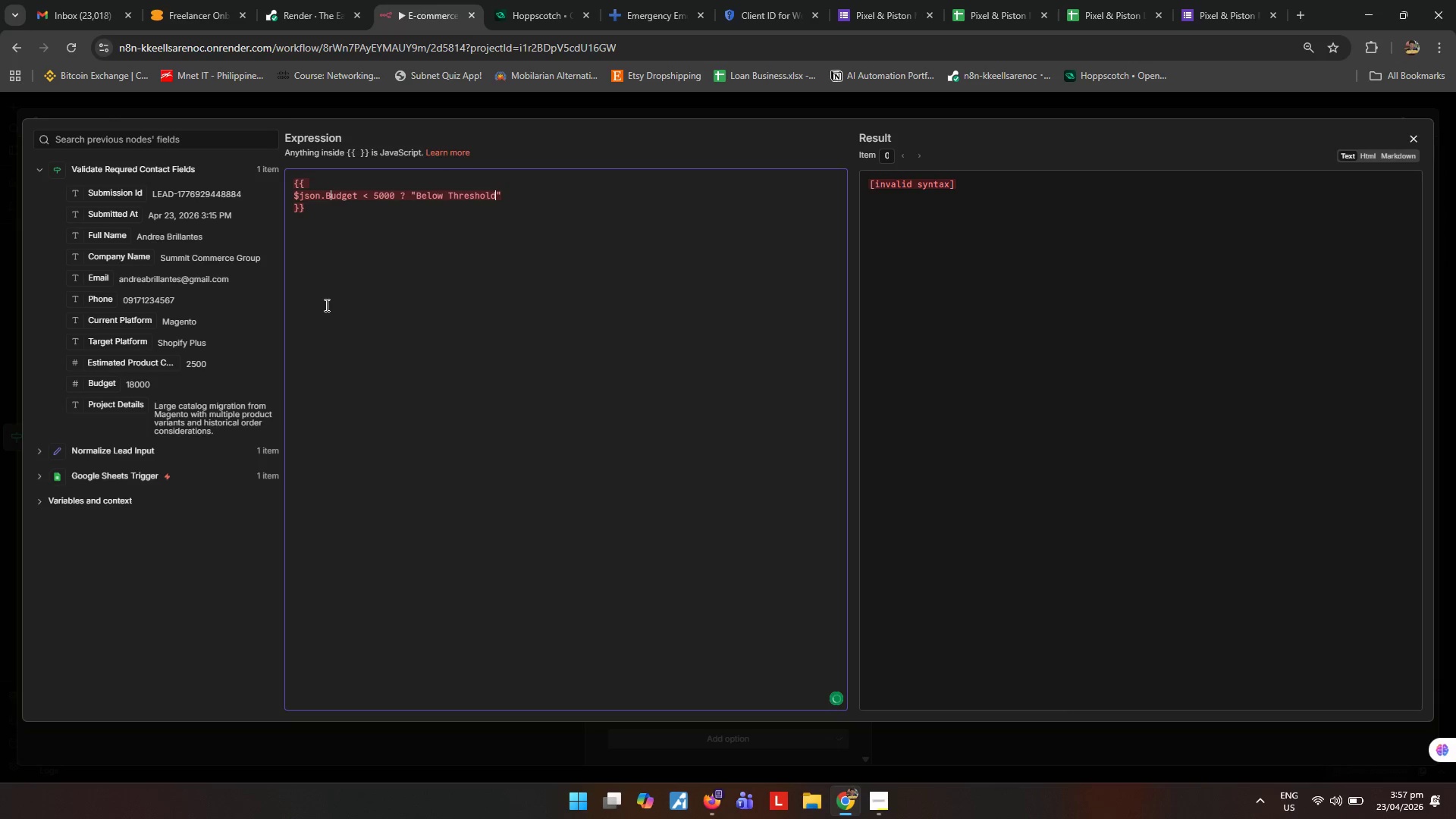 
key(ArrowRight)
 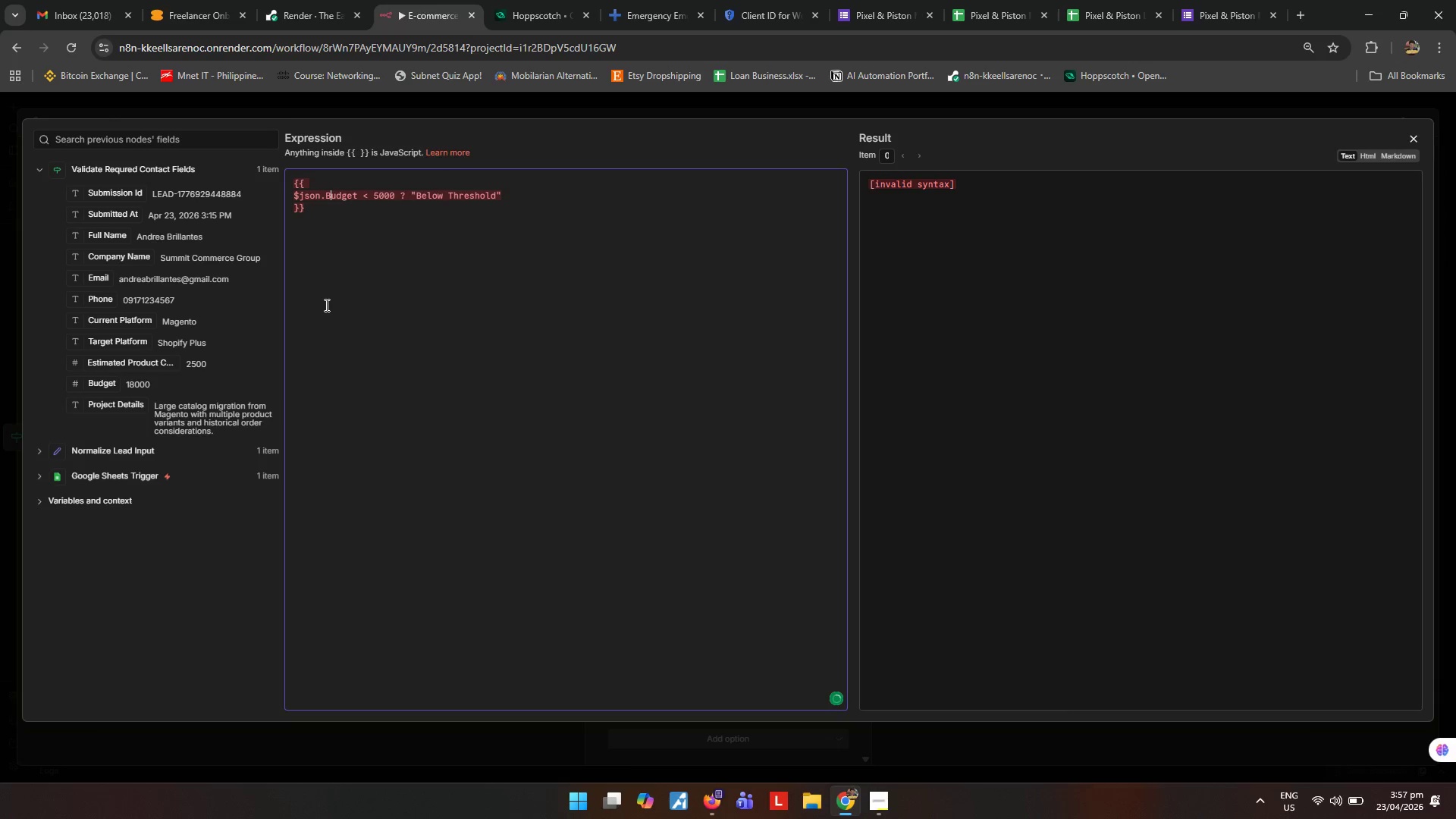 
type( : "Qi)
key(Backspace)
type(ualified)
 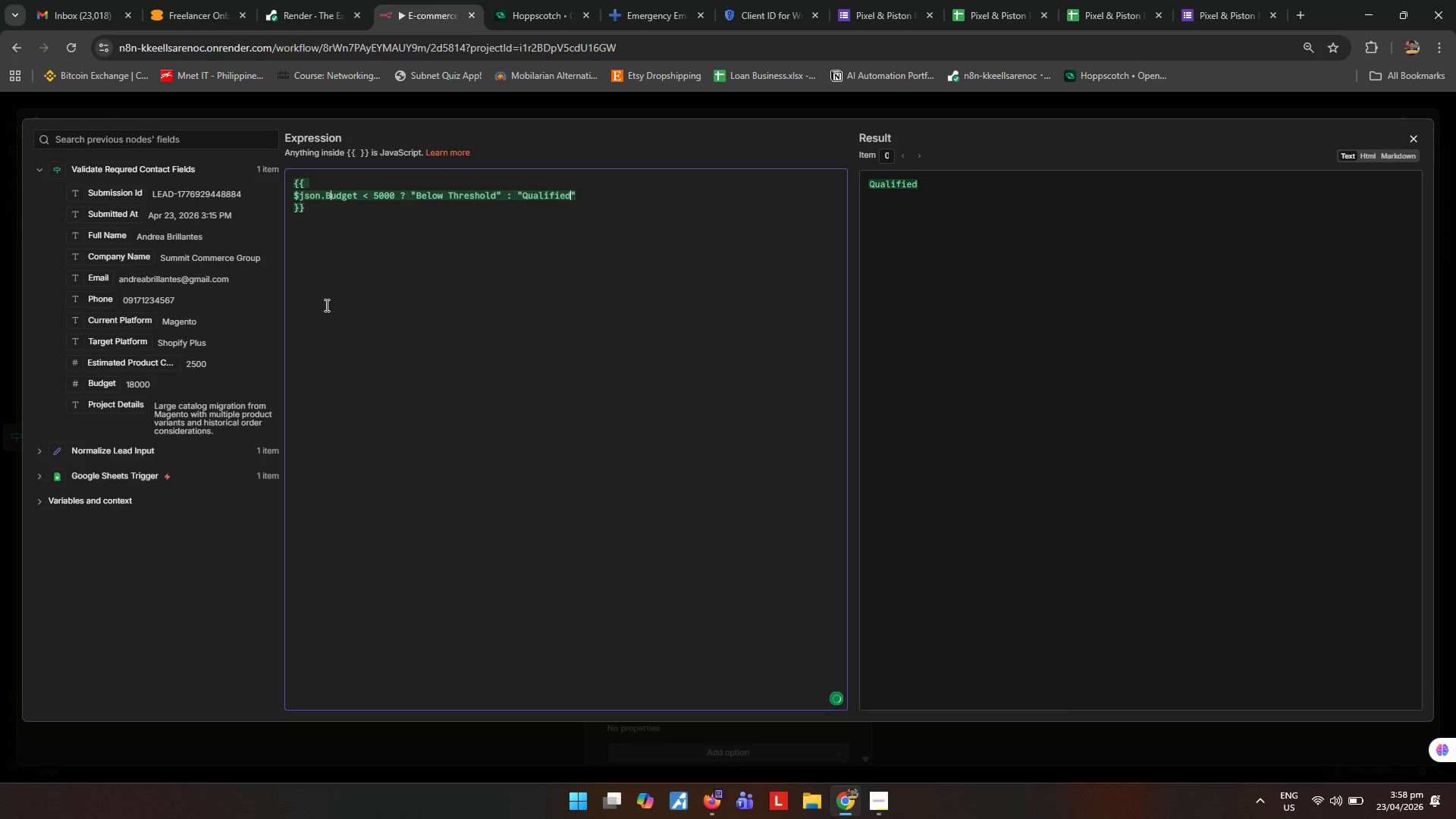 
left_click([416, 328])
 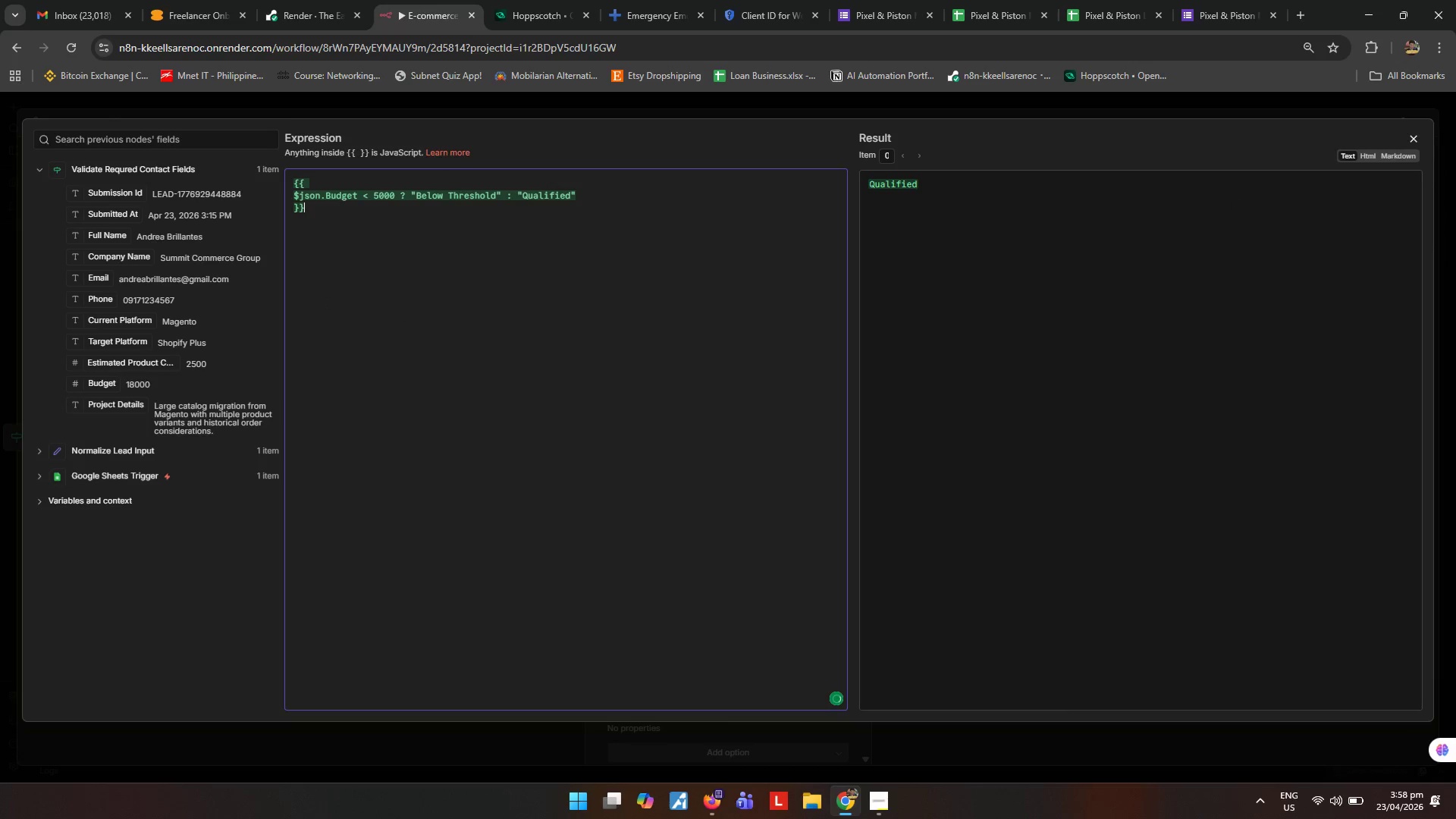 
left_click([1418, 140])
 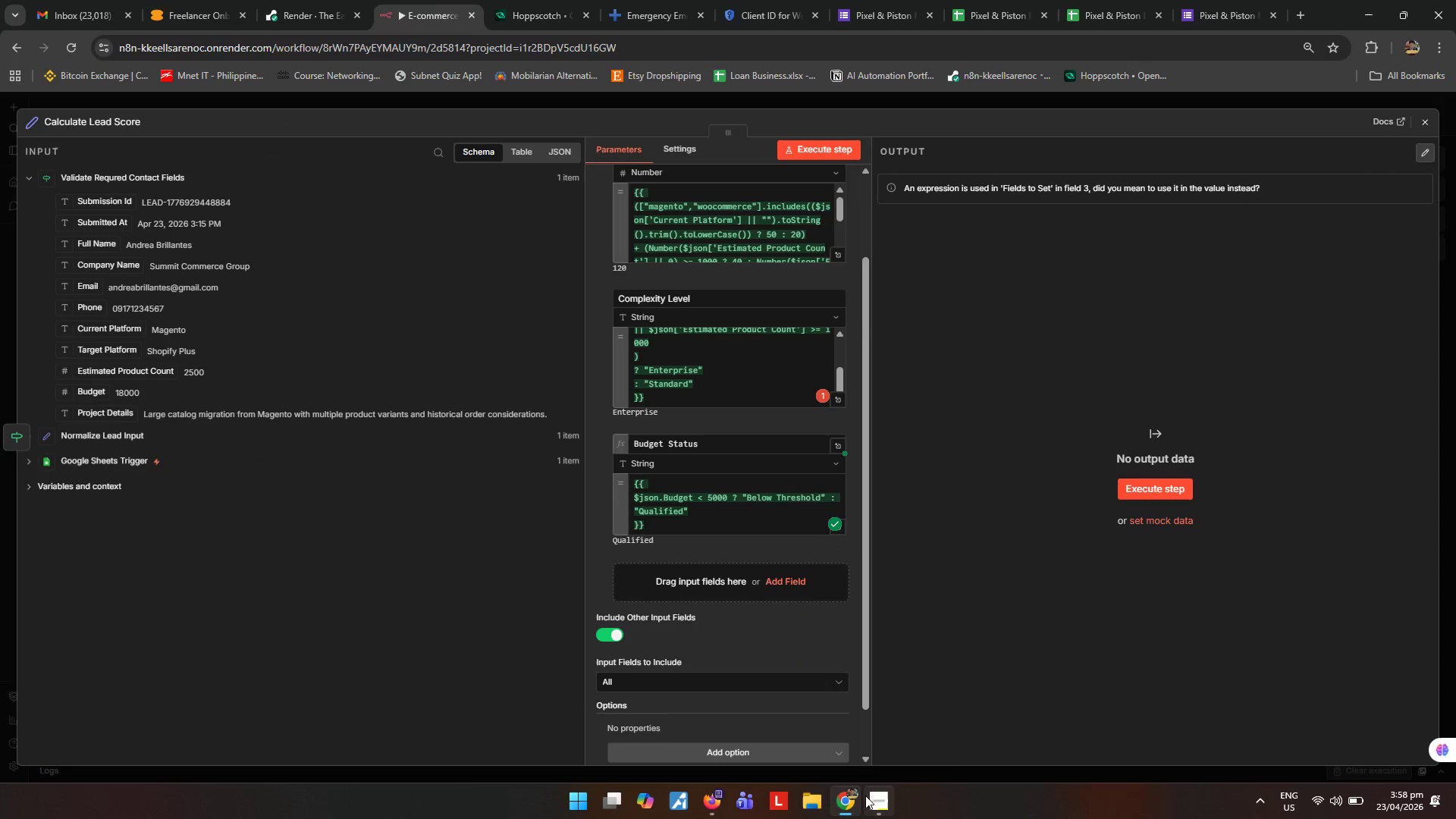 
left_click([867, 804])